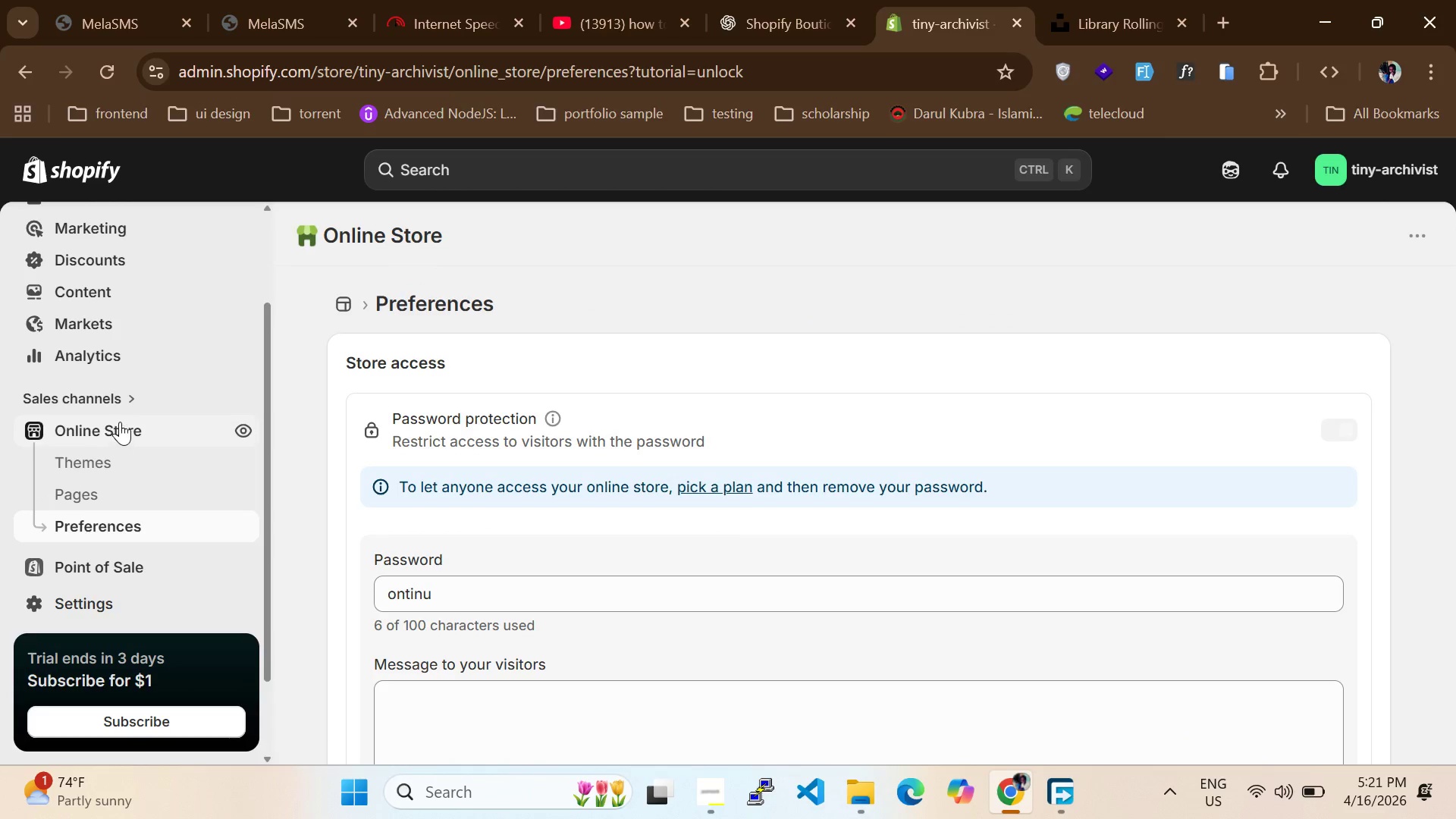 
left_click([121, 422])
 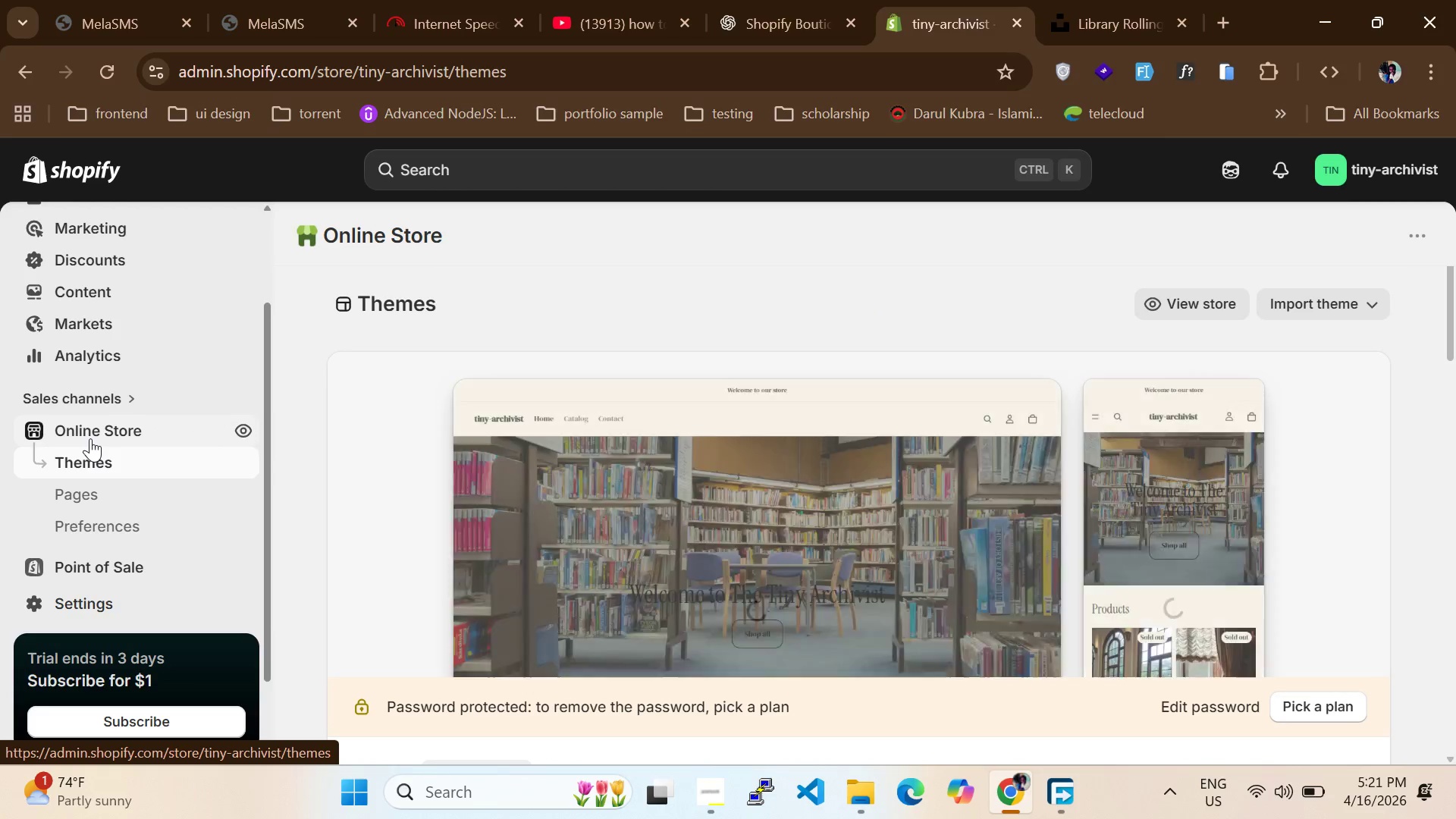 
scroll: coordinate [724, 532], scroll_direction: down, amount: 1.0
 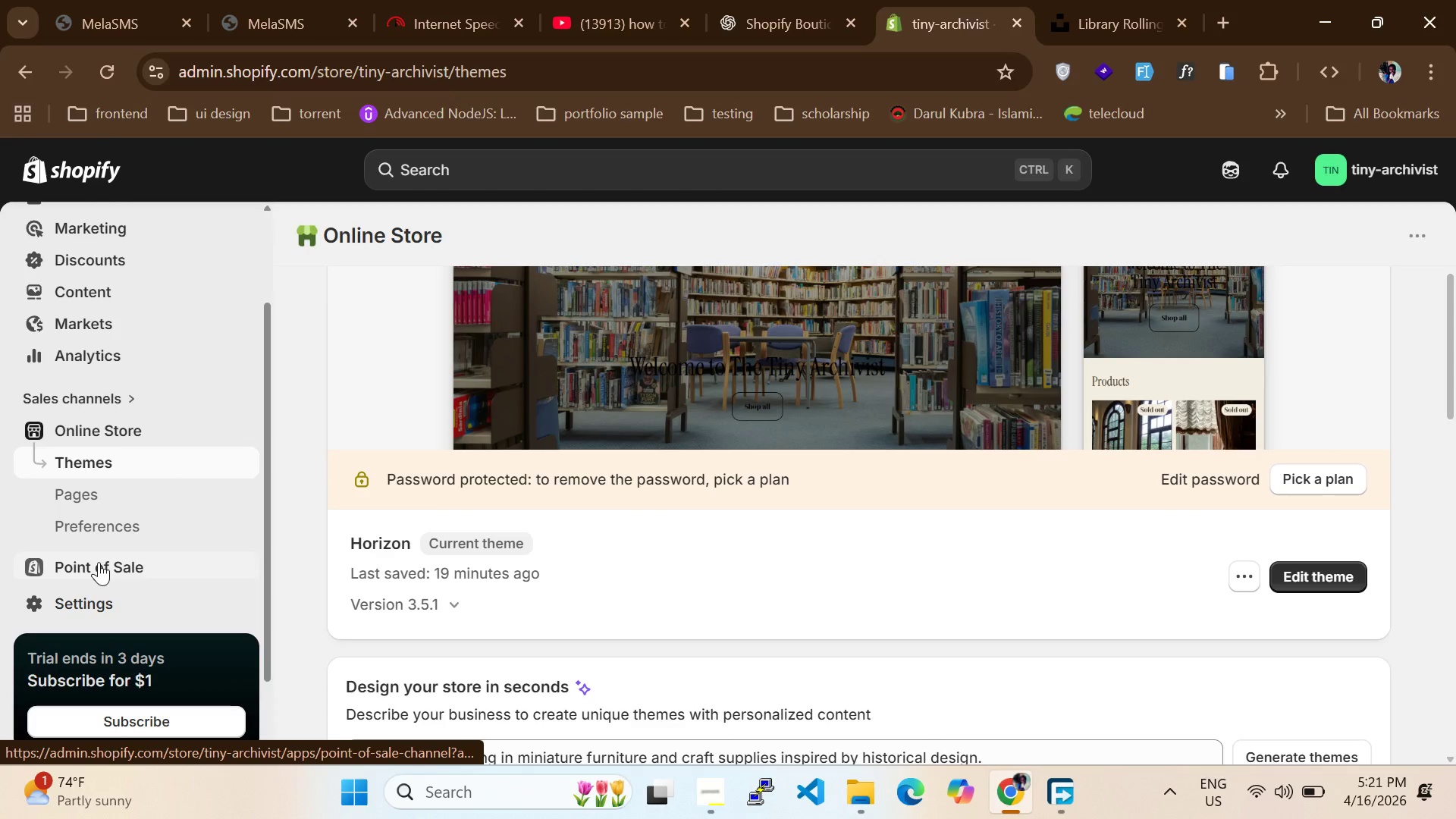 
left_click([99, 562])
 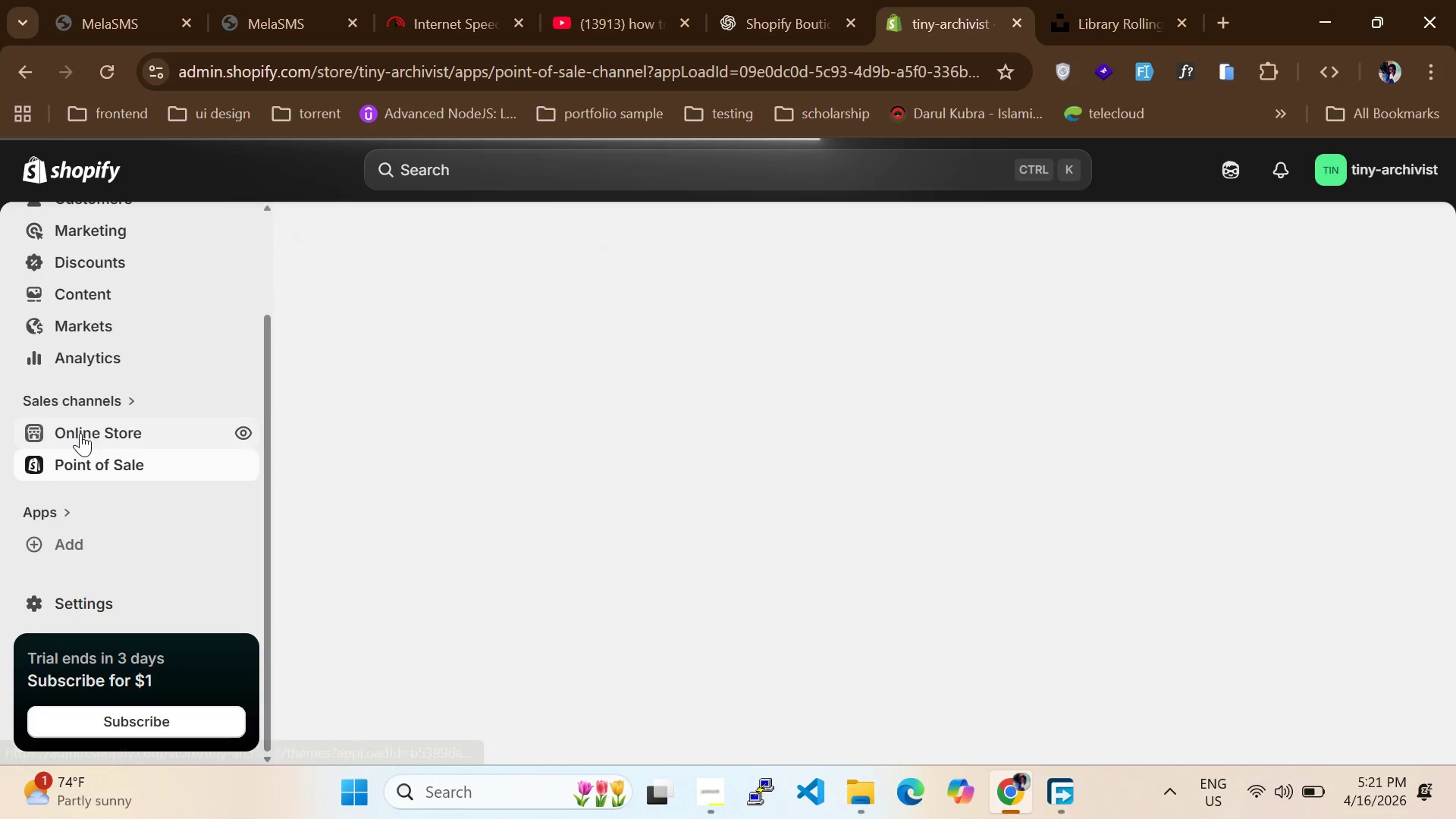 
left_click([80, 433])
 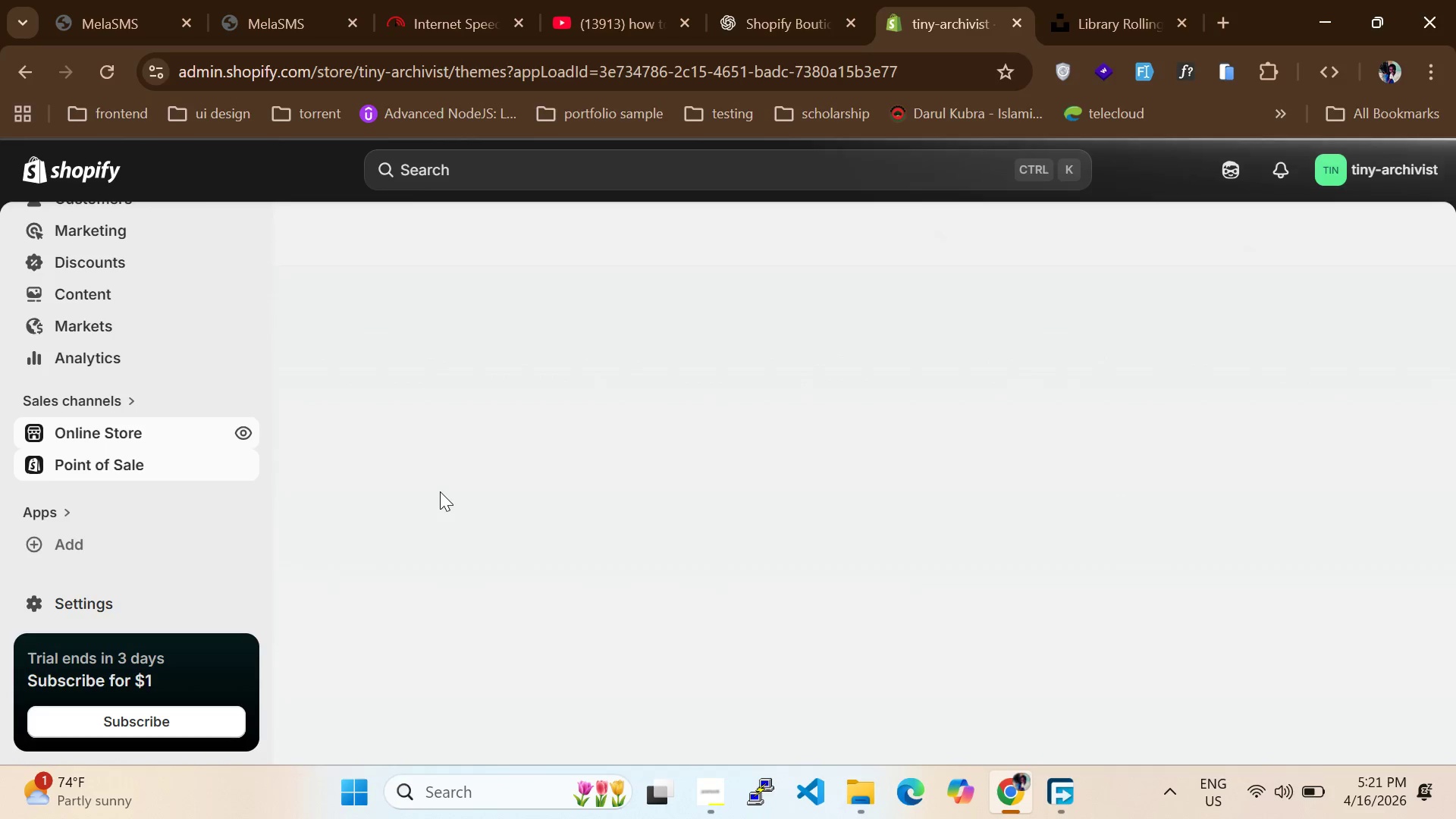 
scroll: coordinate [637, 504], scroll_direction: down, amount: 2.0
 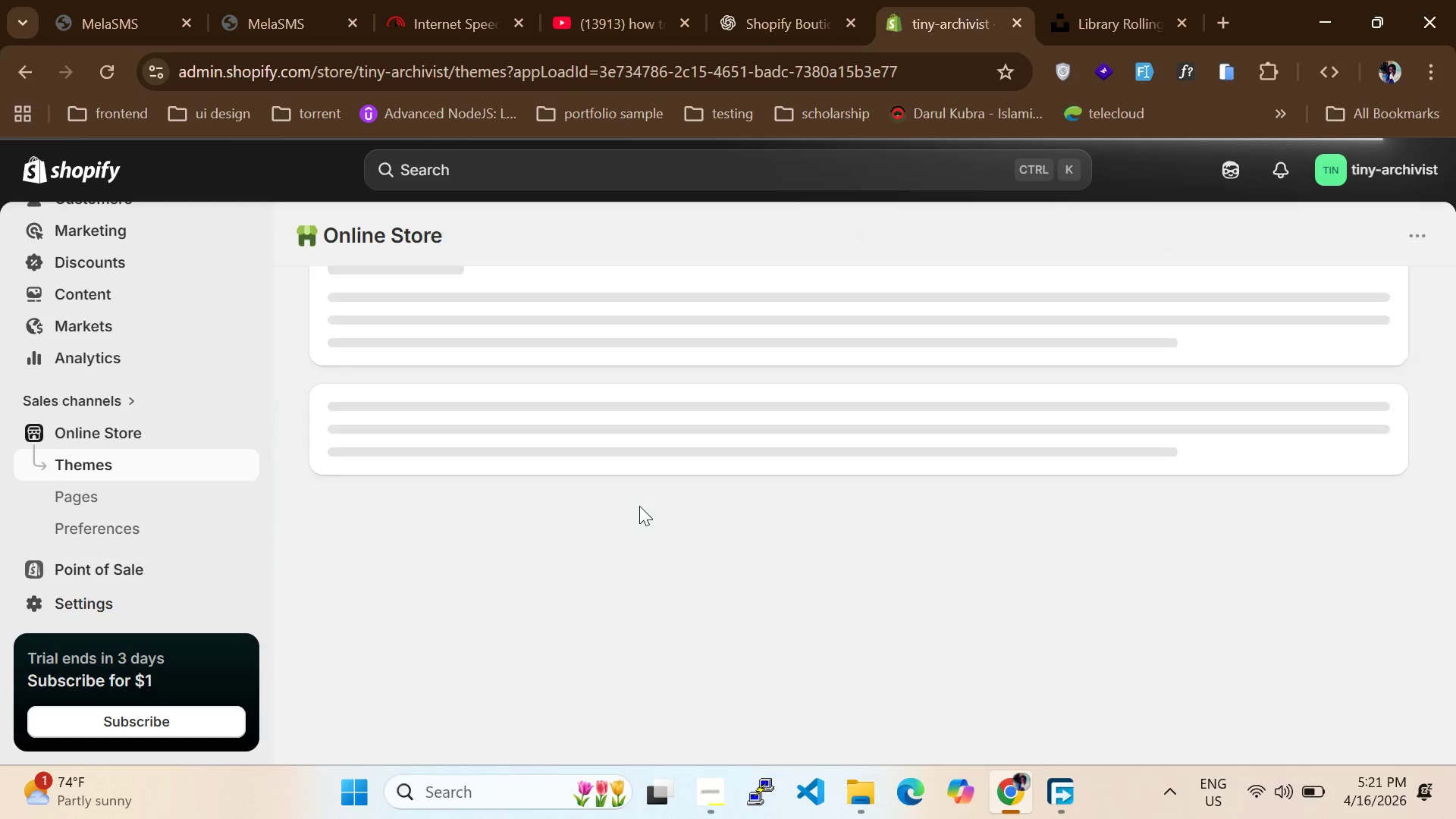 
wait(15.29)
 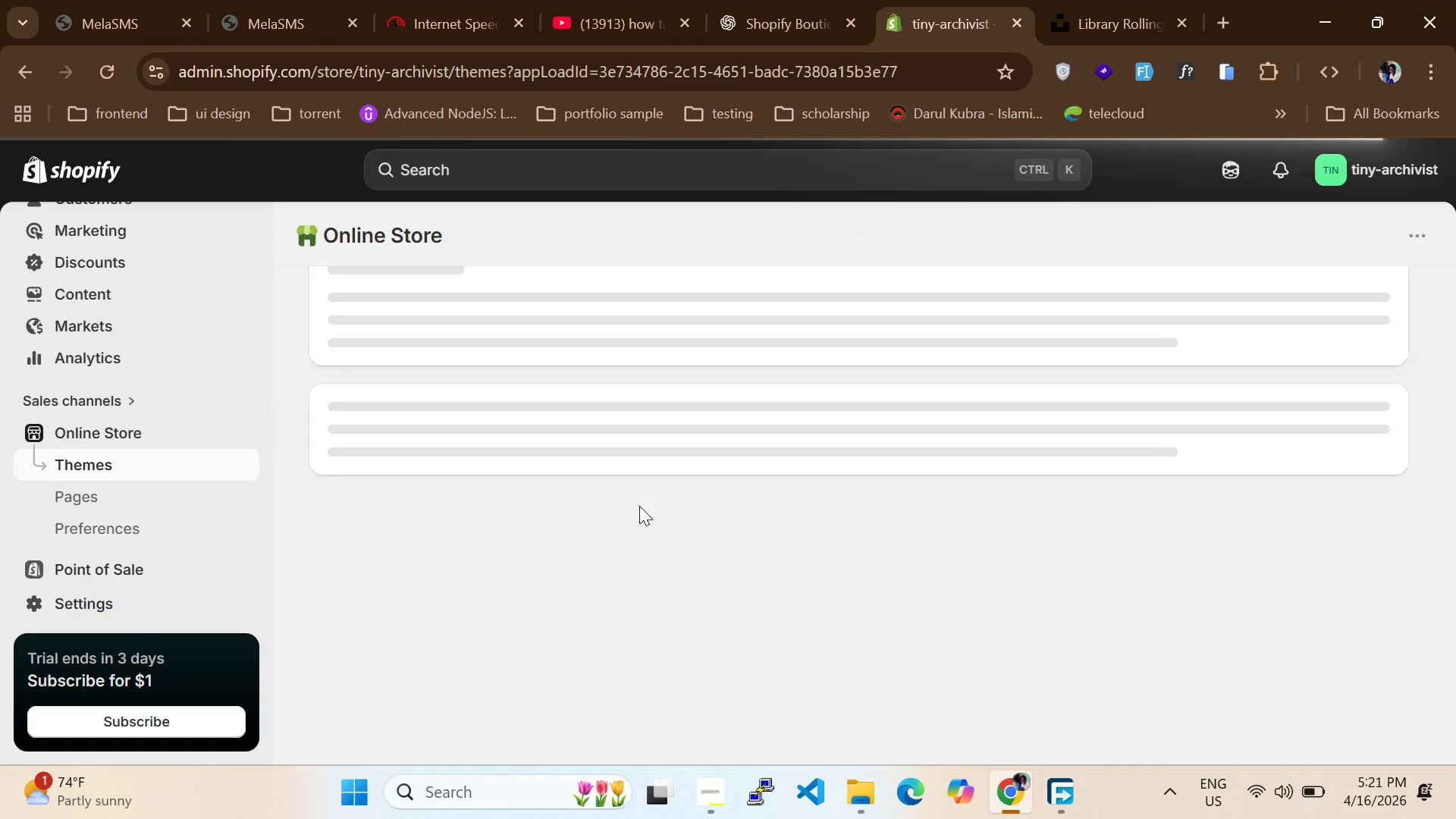 
scroll: coordinate [667, 507], scroll_direction: down, amount: 2.0
 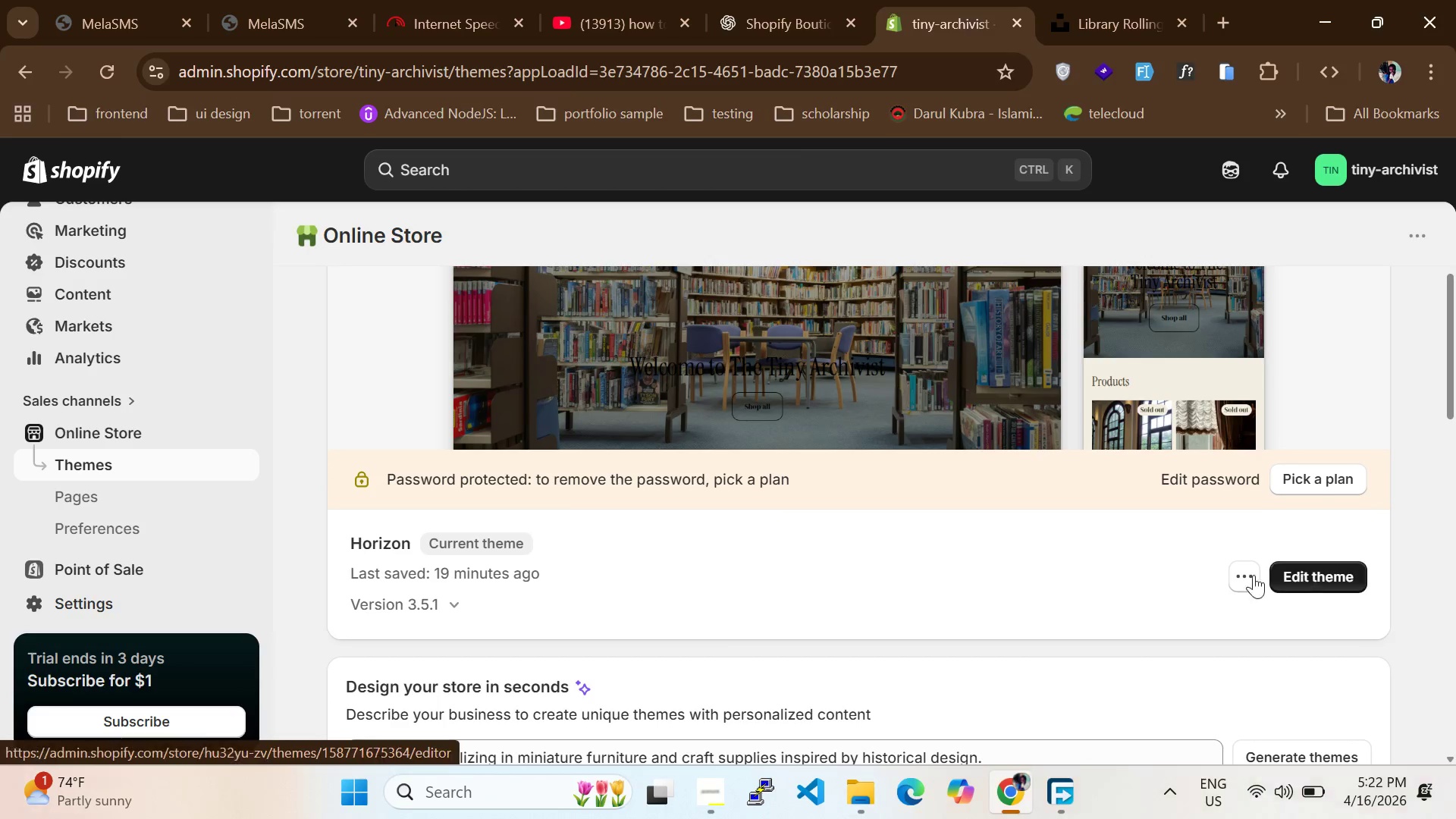 
scroll: coordinate [688, 460], scroll_direction: none, amount: 0.0
 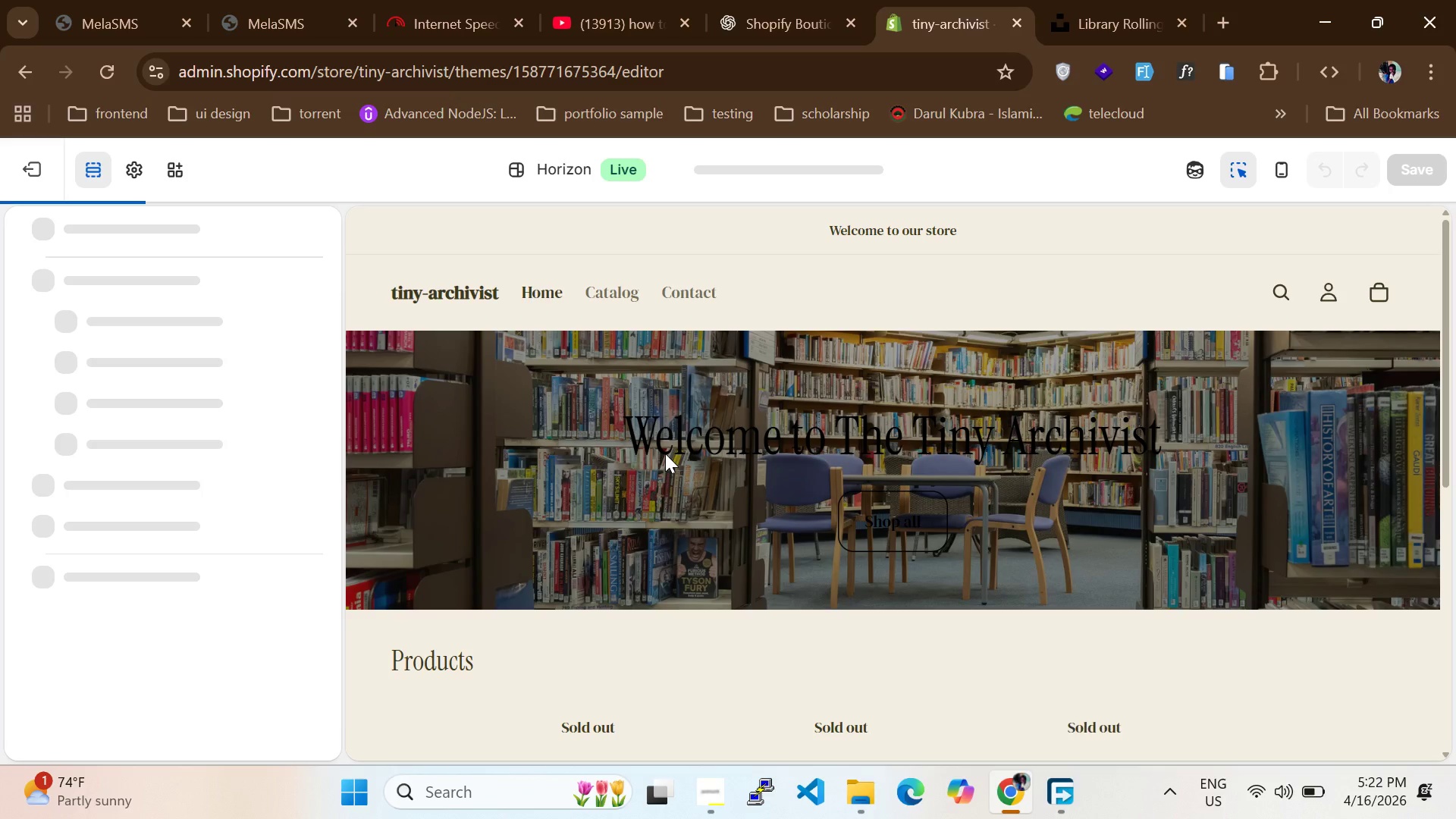 
scroll: coordinate [681, 717], scroll_direction: down, amount: 7.0
 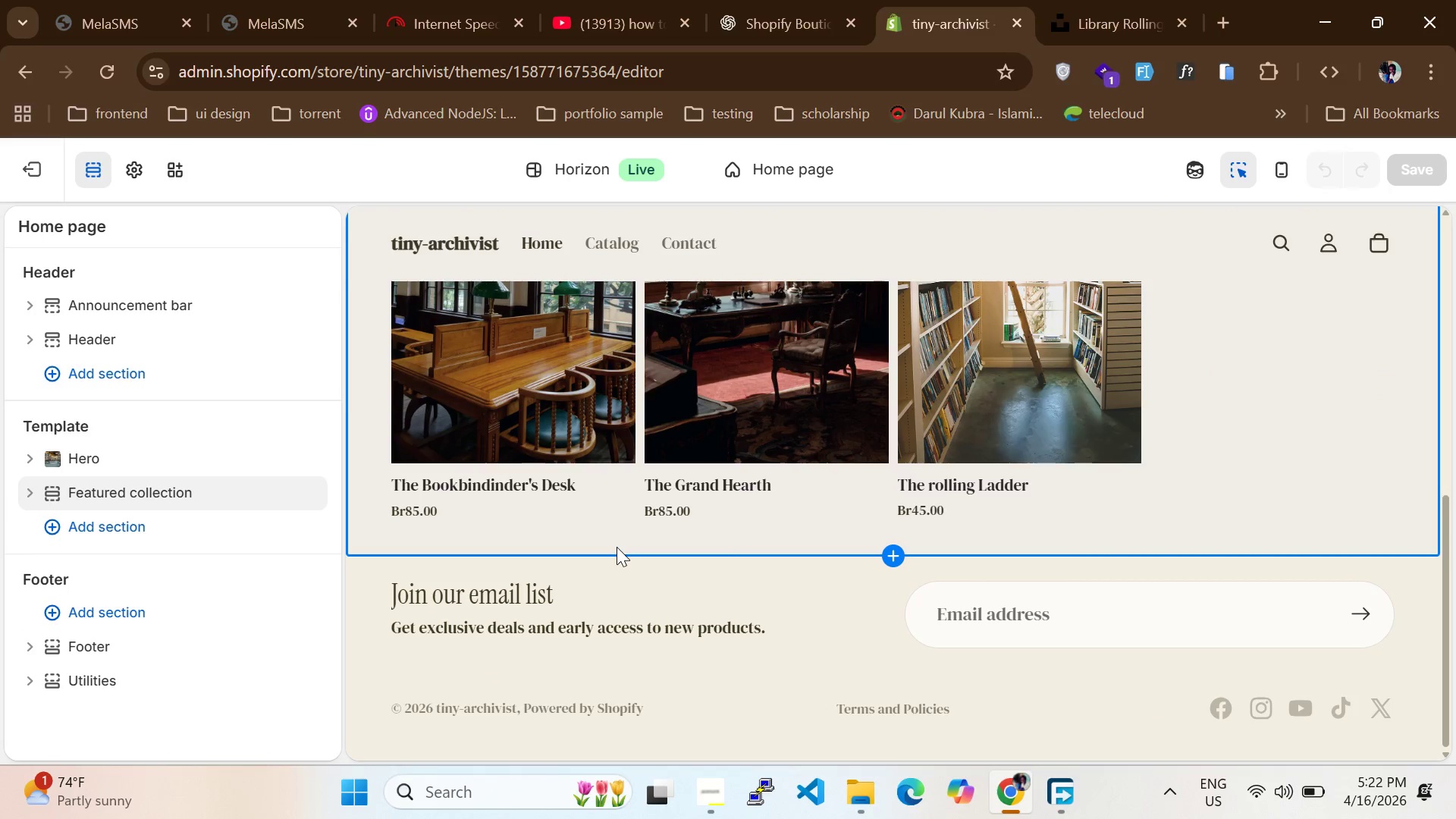 
scroll: coordinate [582, 455], scroll_direction: up, amount: 2.0
 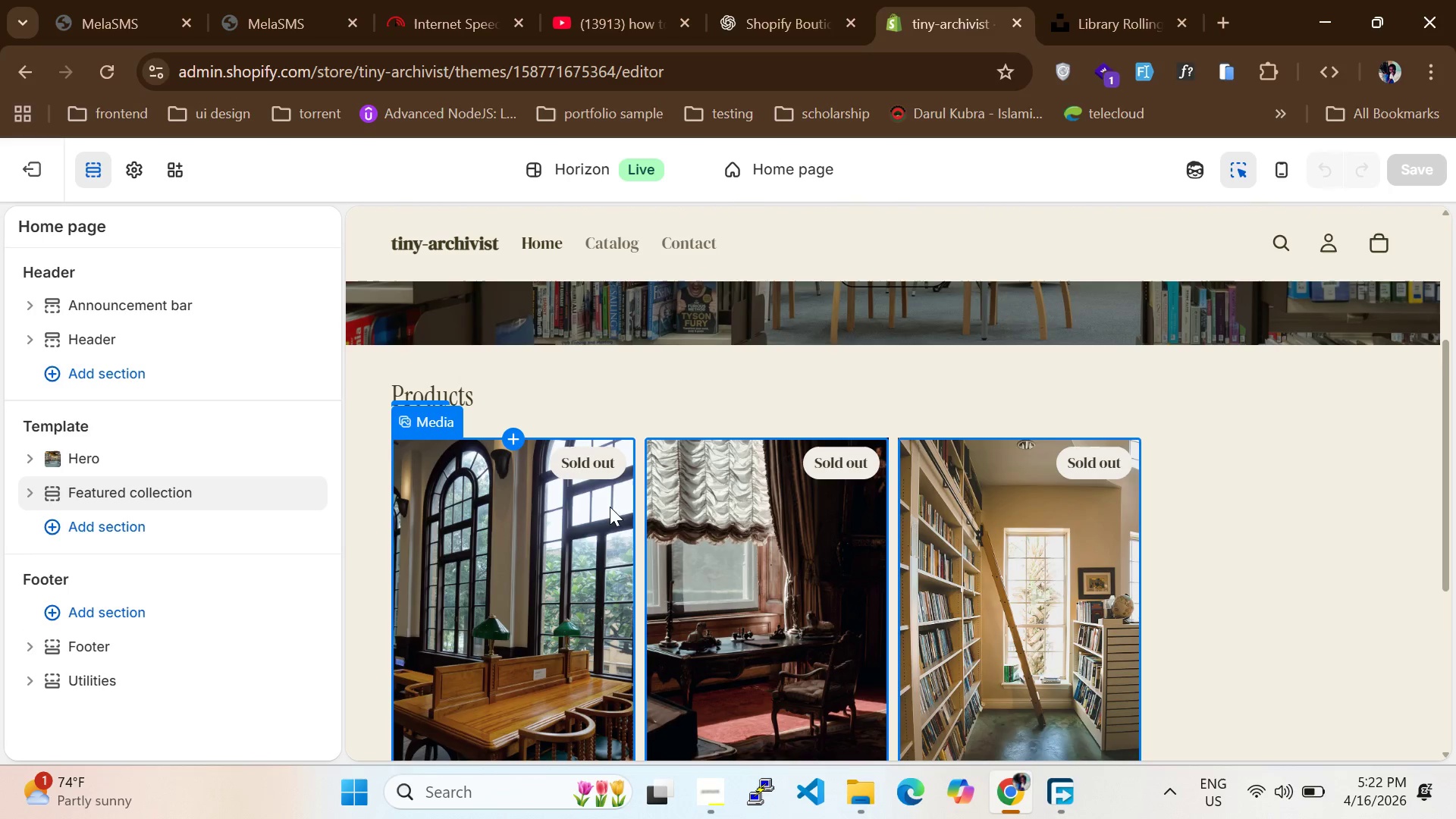 
left_click([595, 464])
 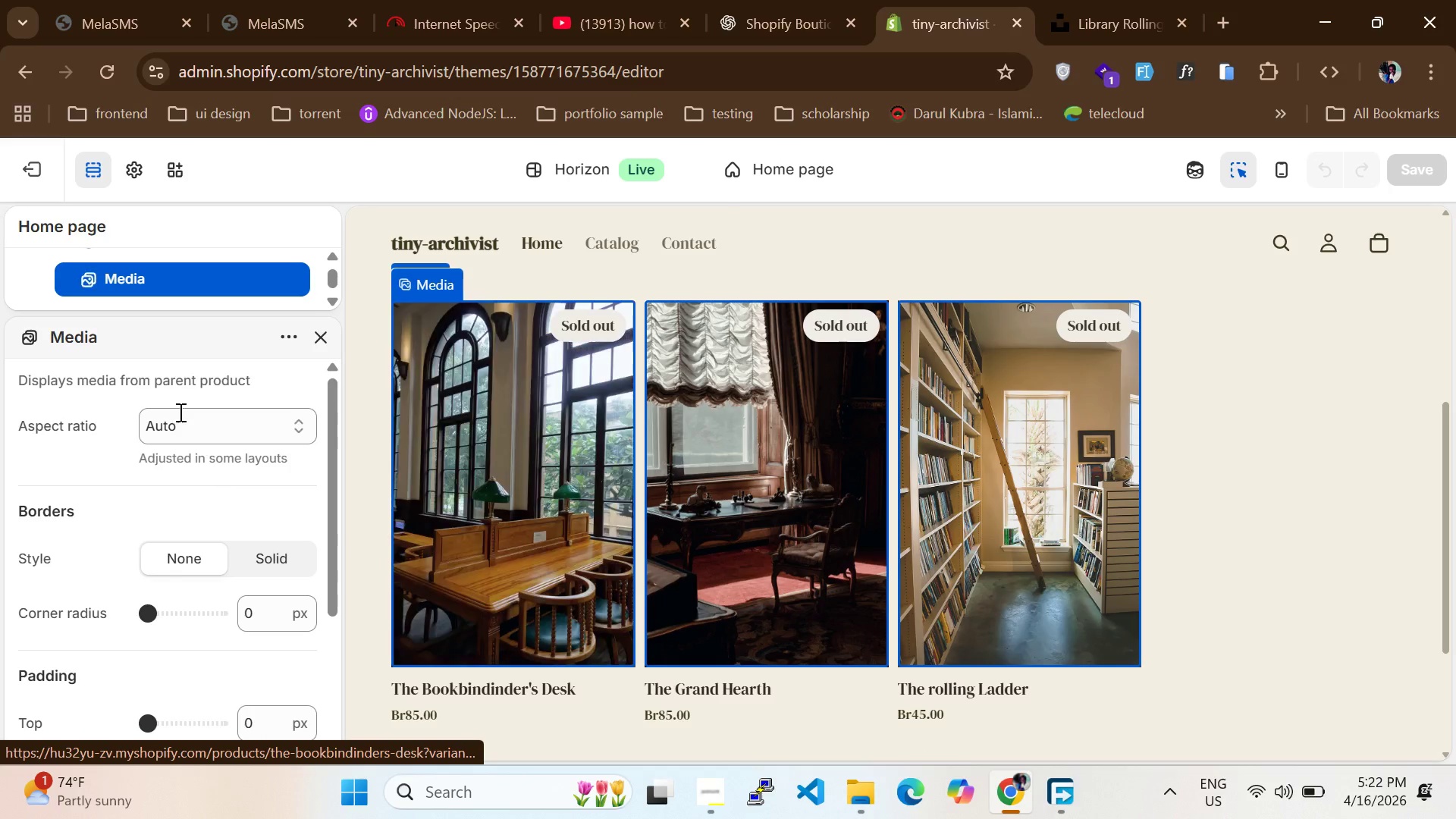 
scroll: coordinate [127, 466], scroll_direction: up, amount: 4.0
 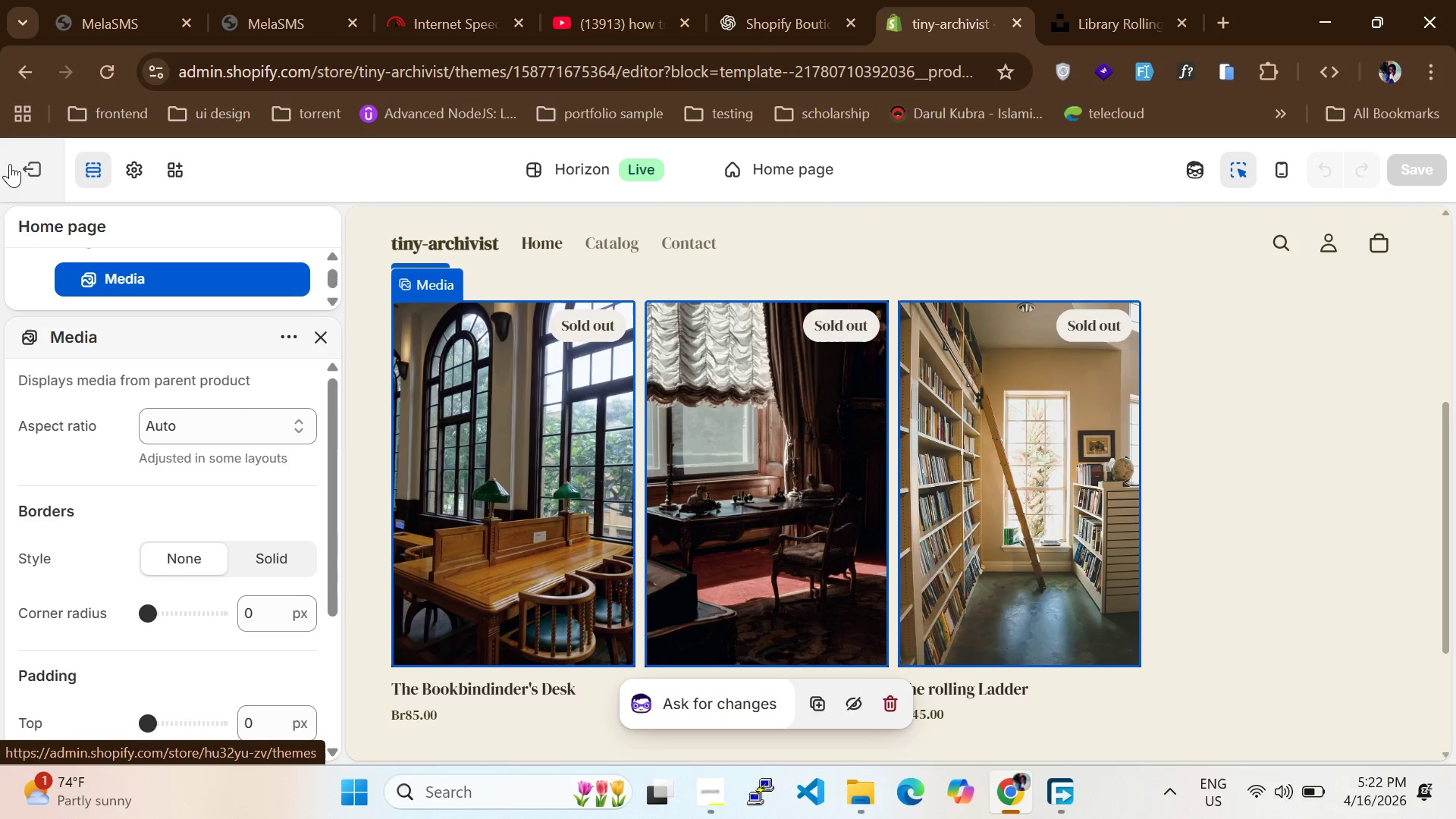 
left_click([32, 174])
 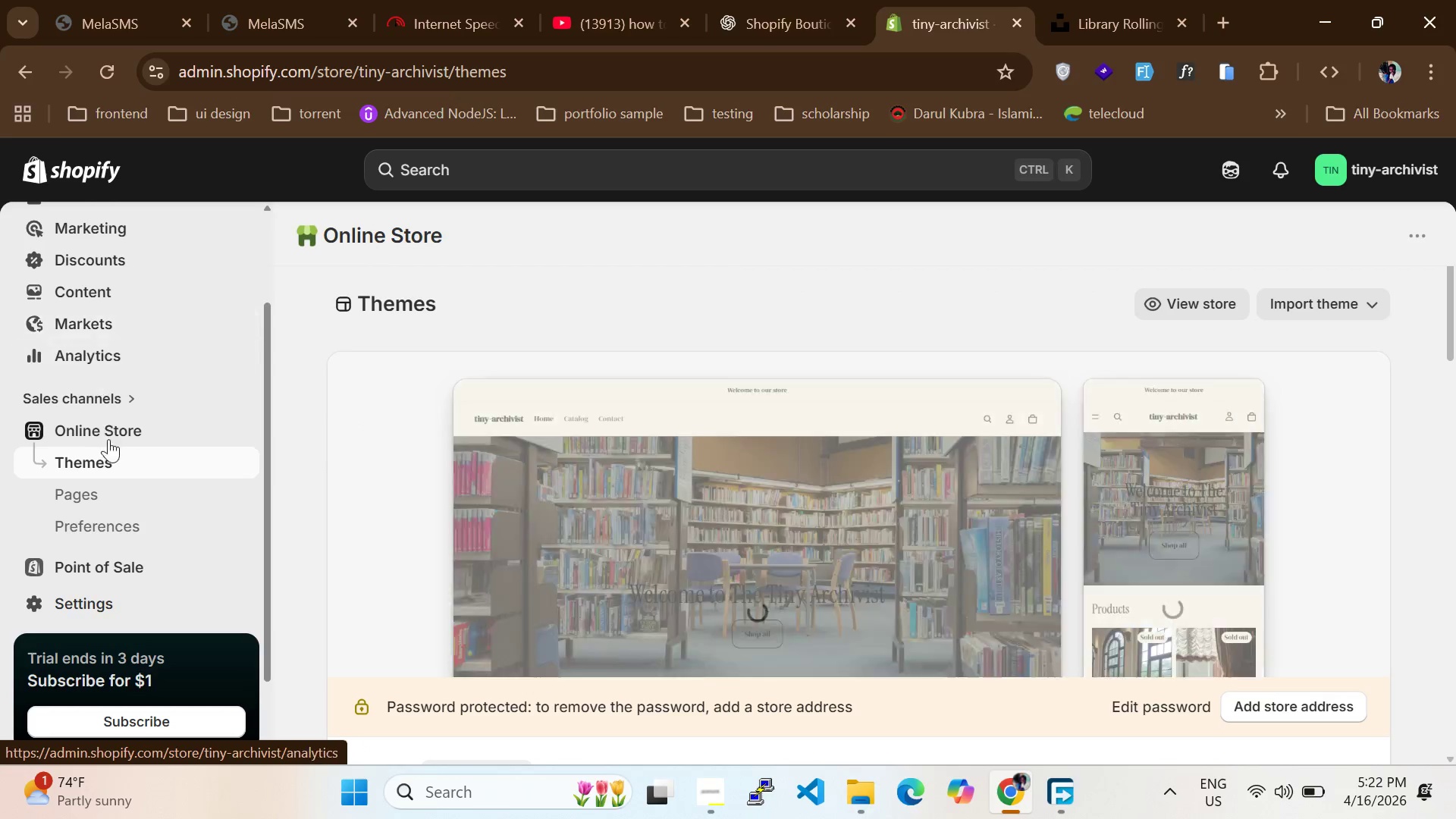 
wait(6.0)
 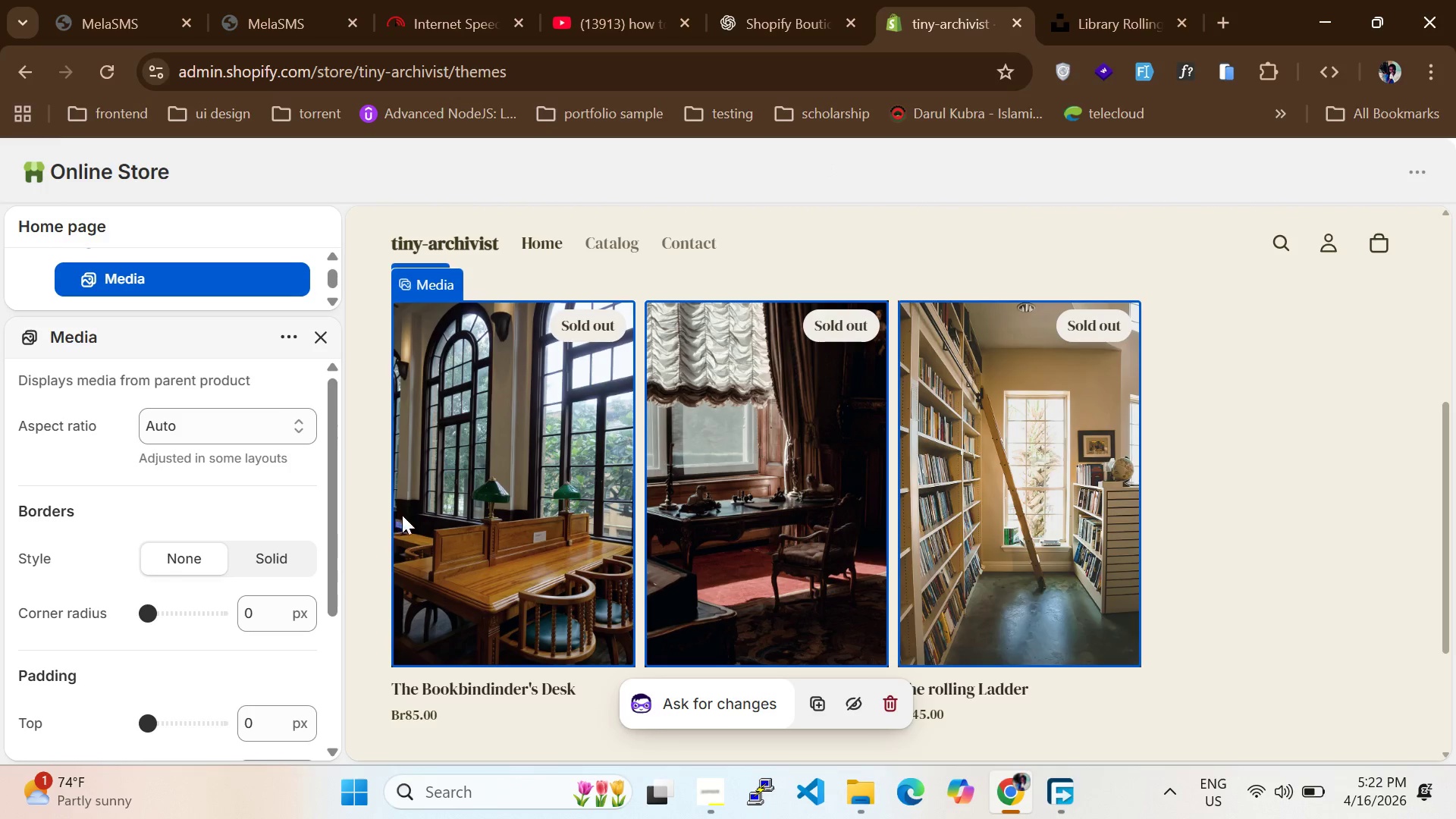 
scroll: coordinate [130, 468], scroll_direction: none, amount: 0.0
 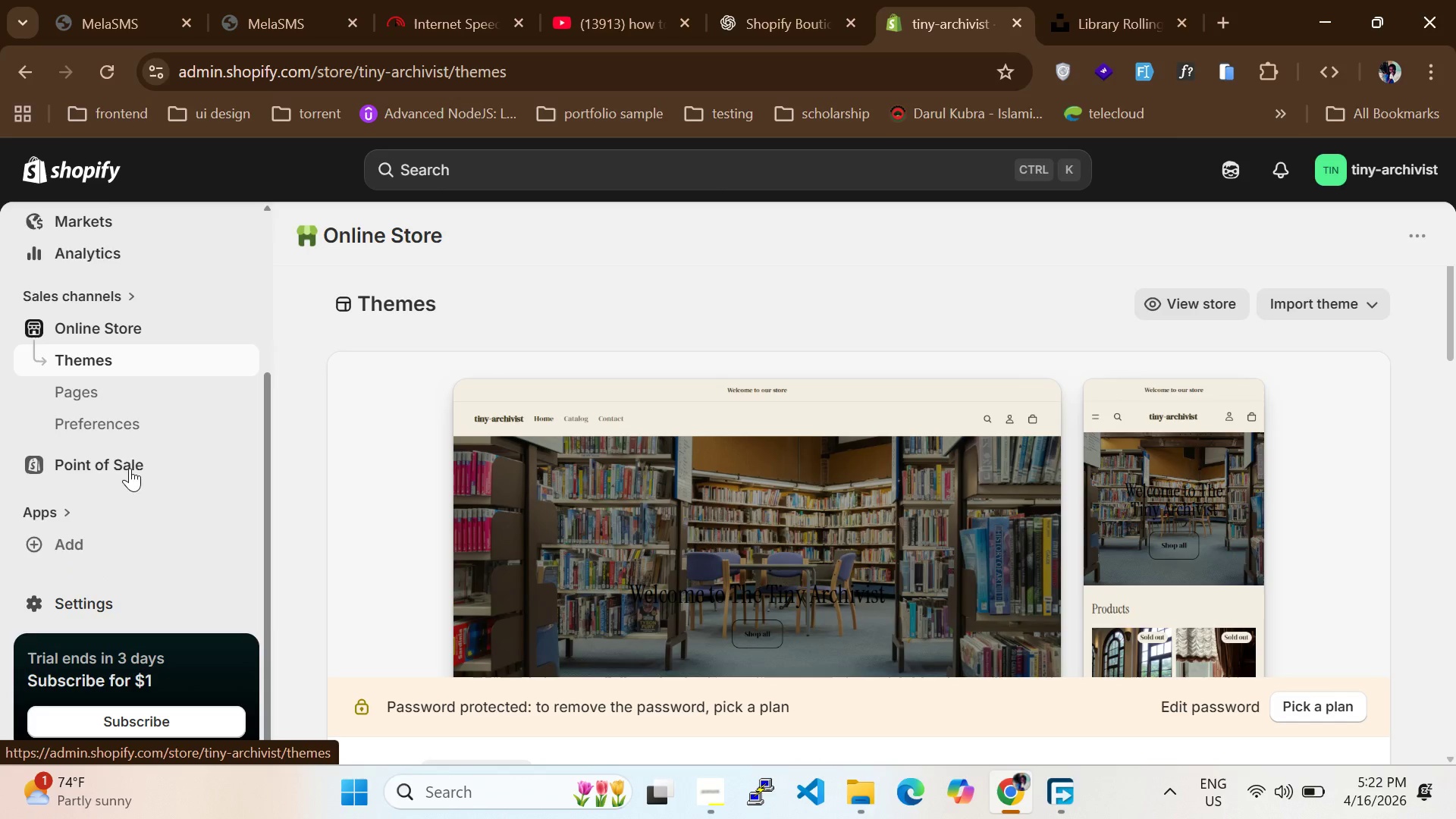 
scroll: coordinate [108, 384], scroll_direction: up, amount: 2.0
 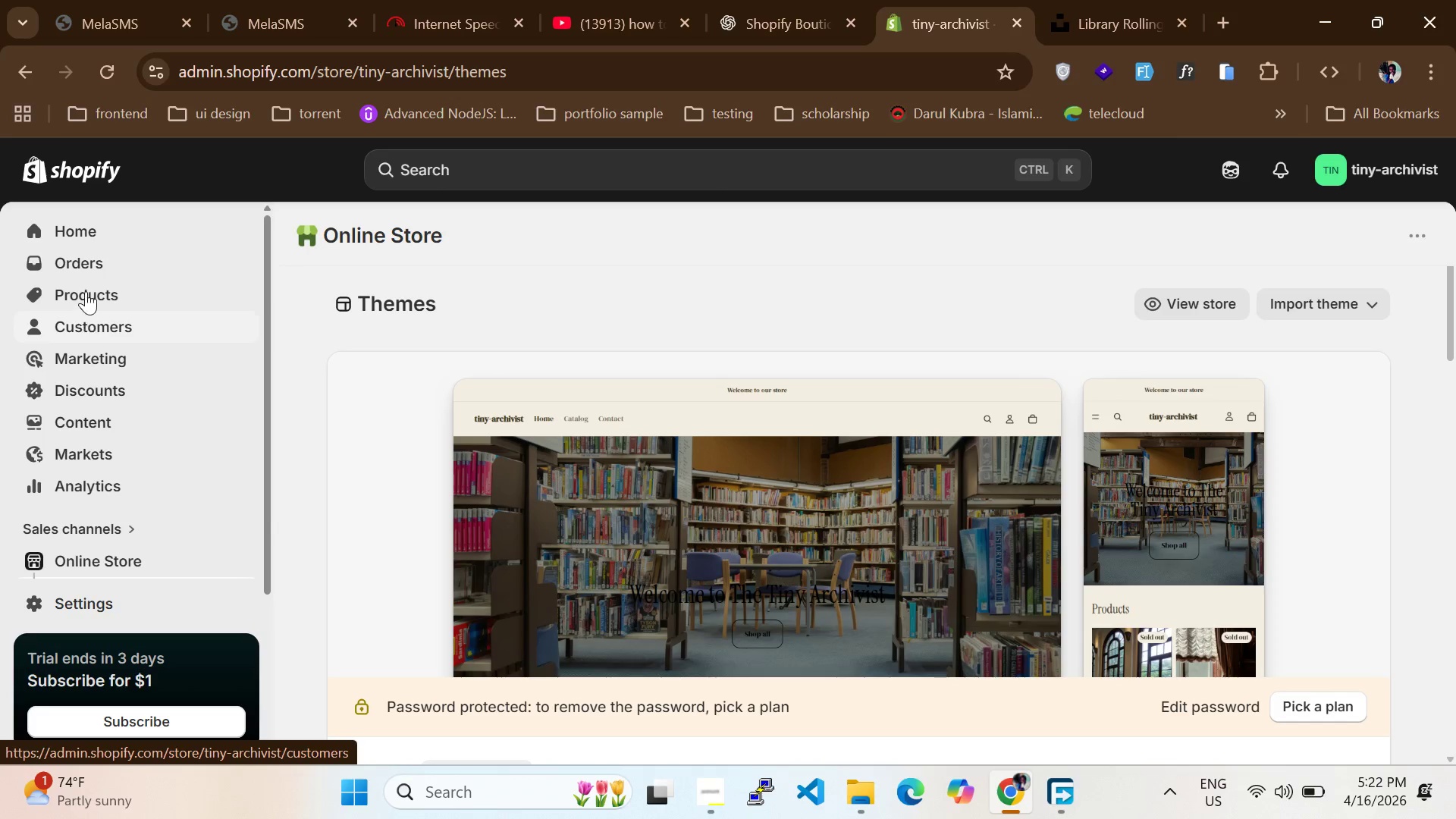 
left_click([86, 291])
 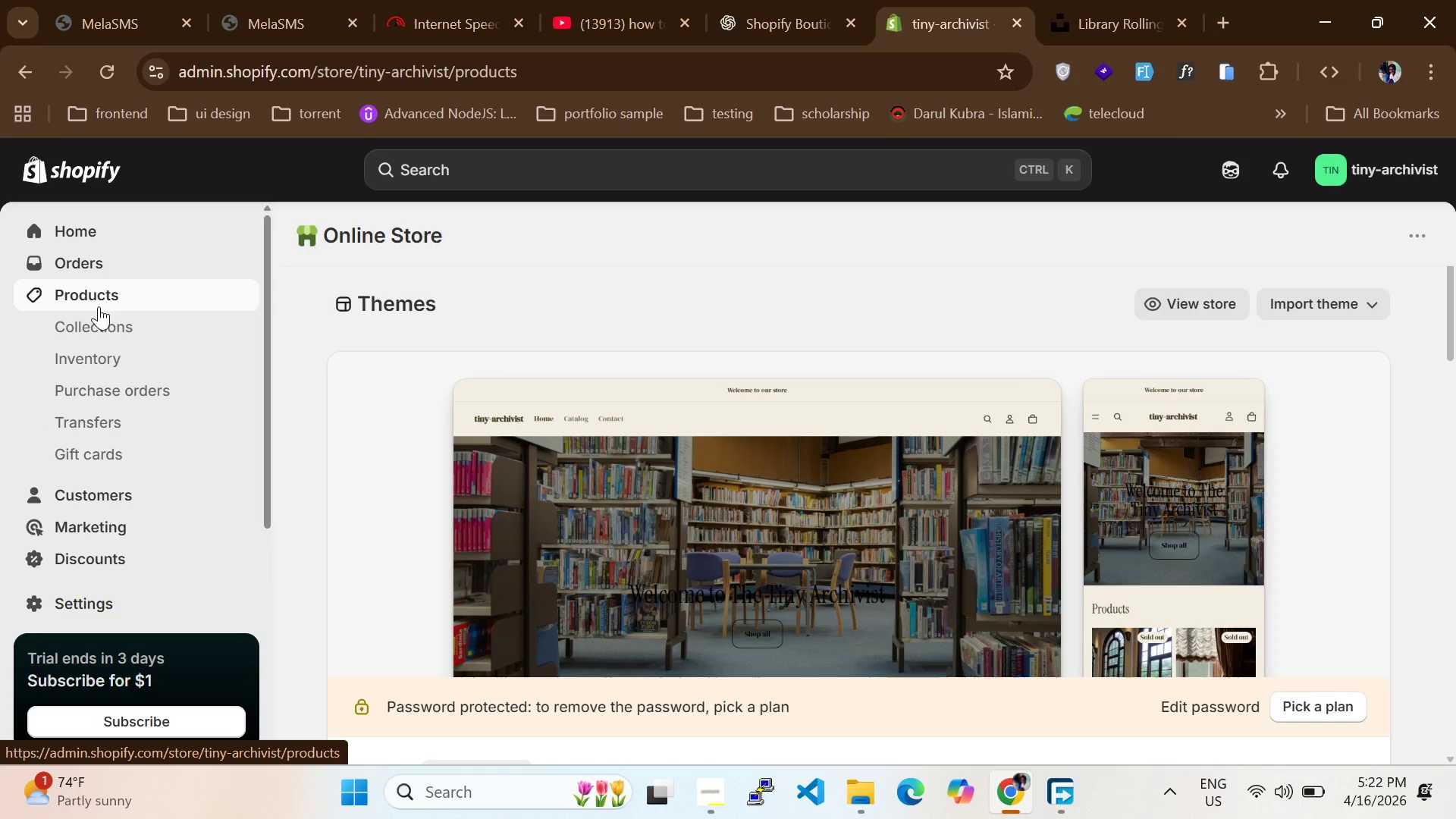 
left_click([99, 328])
 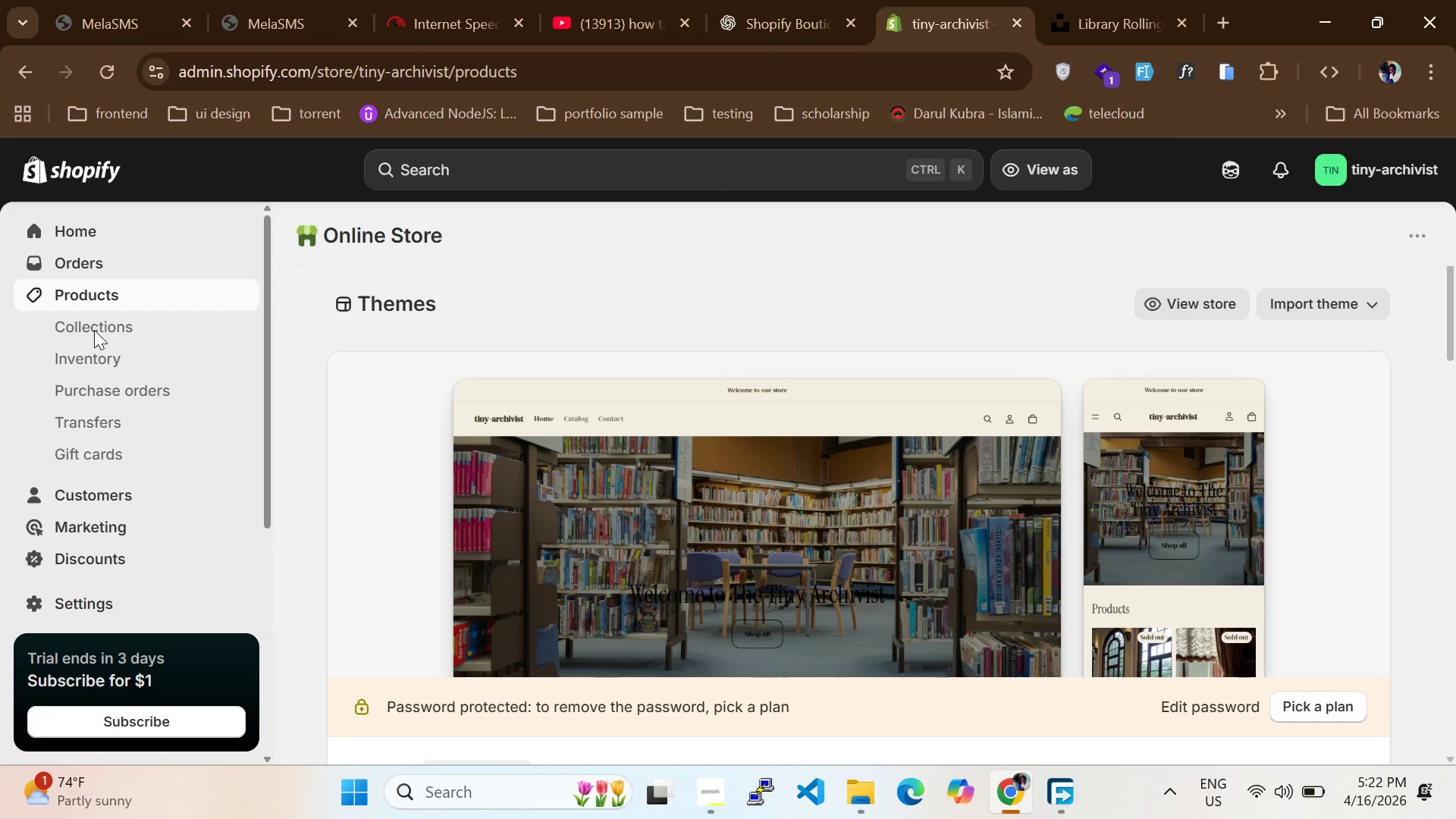 
left_click([104, 290])
 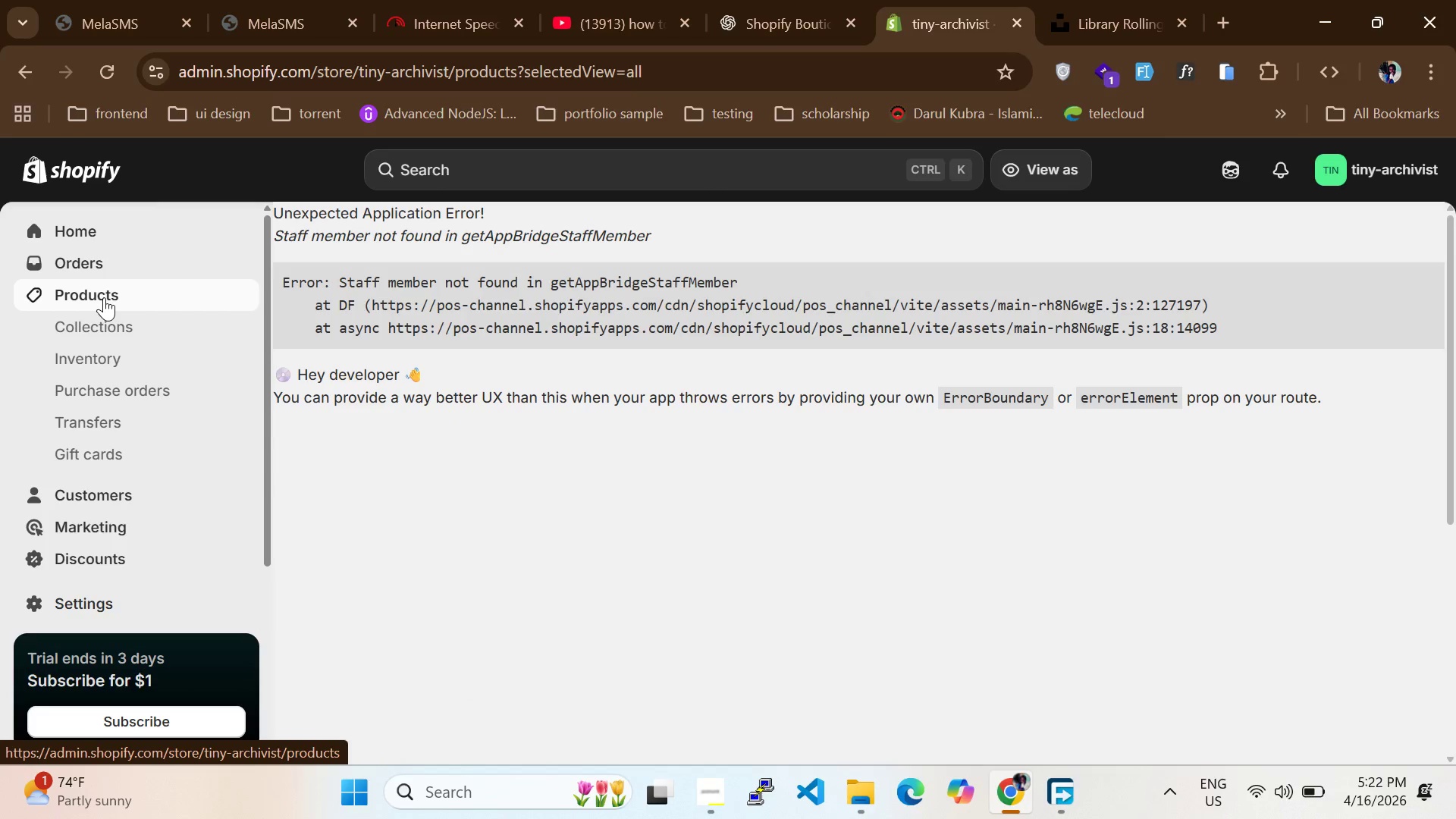 
left_click([104, 297])
 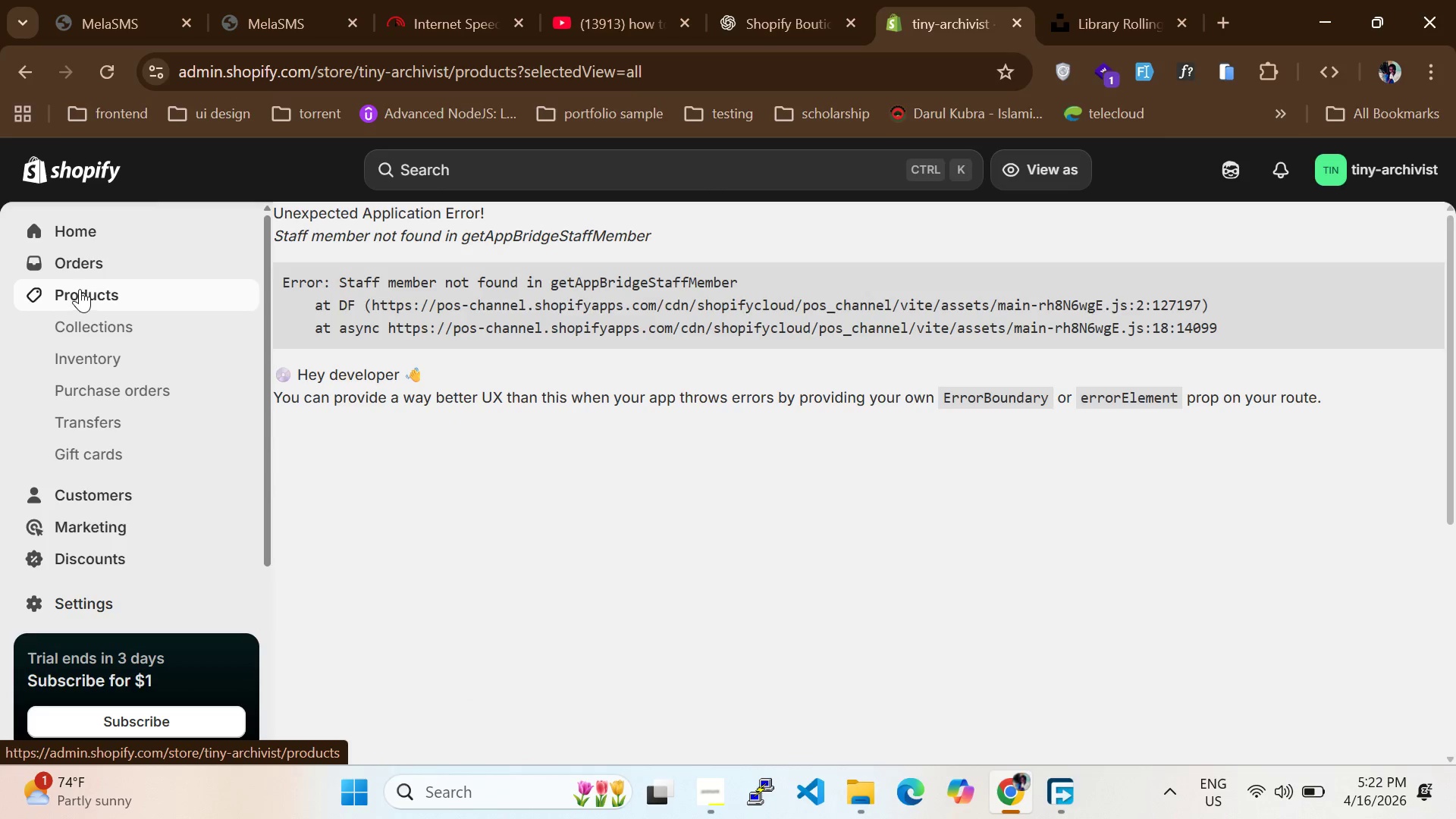 
left_click([80, 289])
 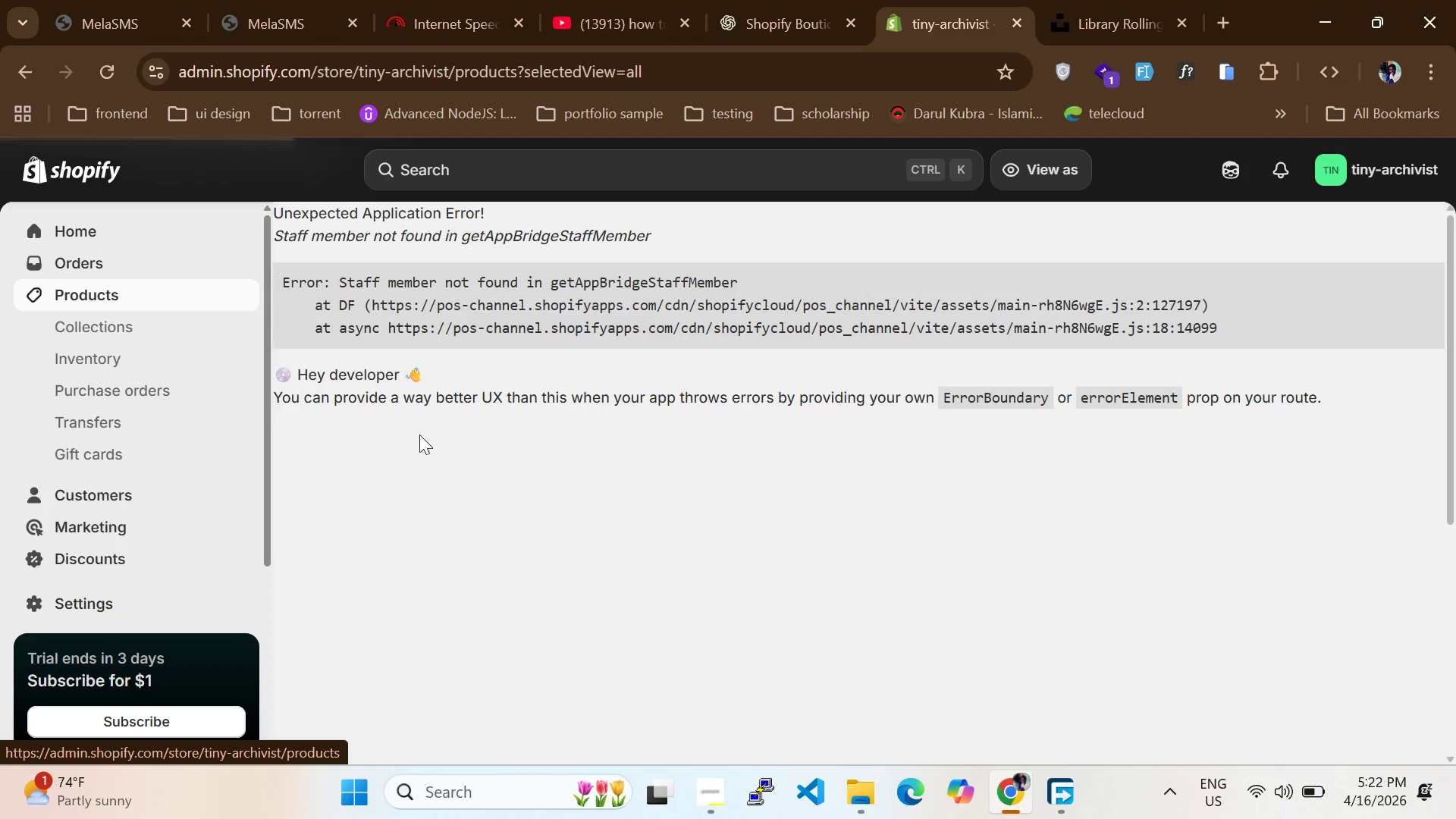 
scroll: coordinate [666, 678], scroll_direction: up, amount: 3.0